 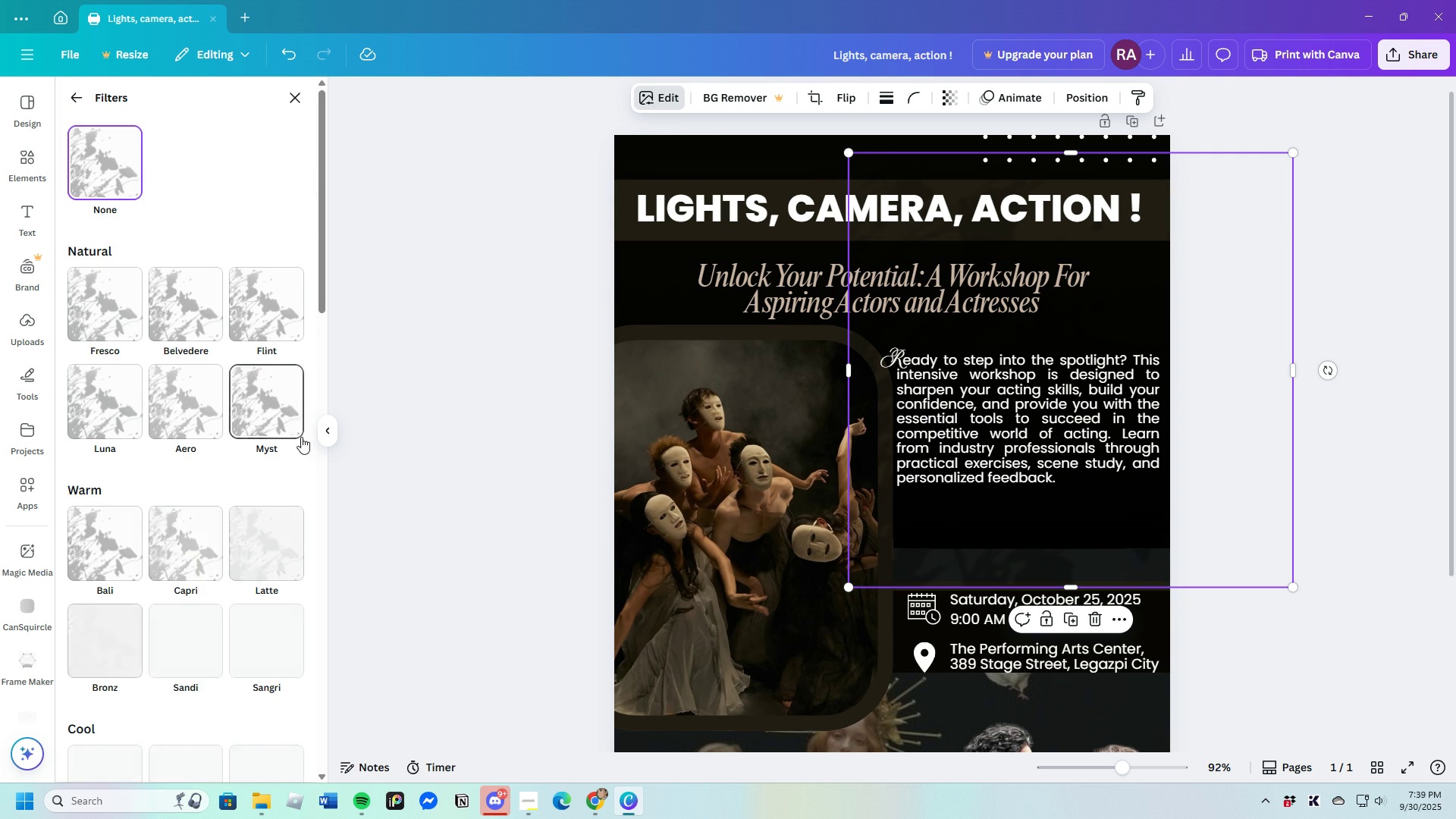 
left_click([253, 405])
 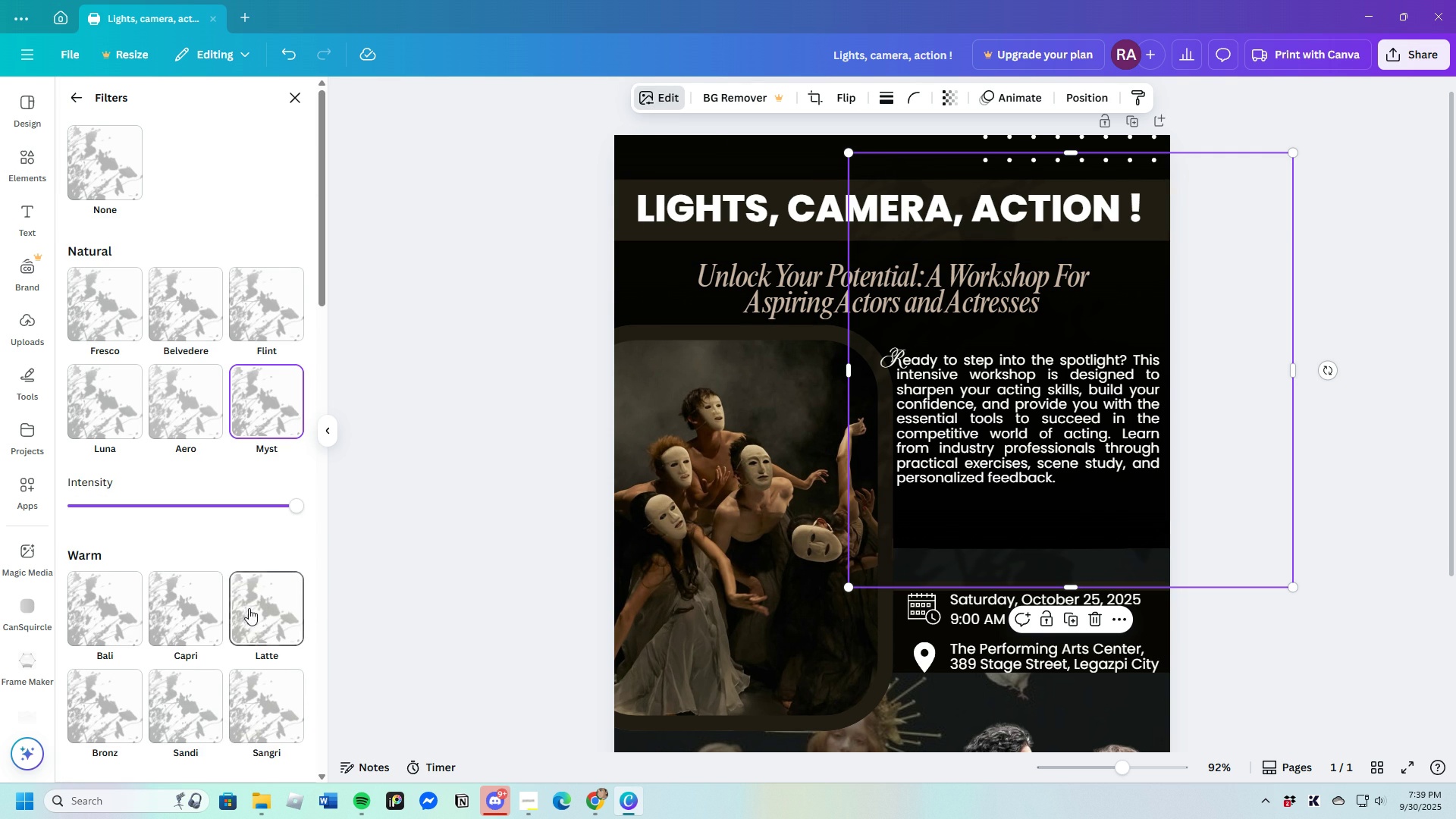 
left_click([250, 609])
 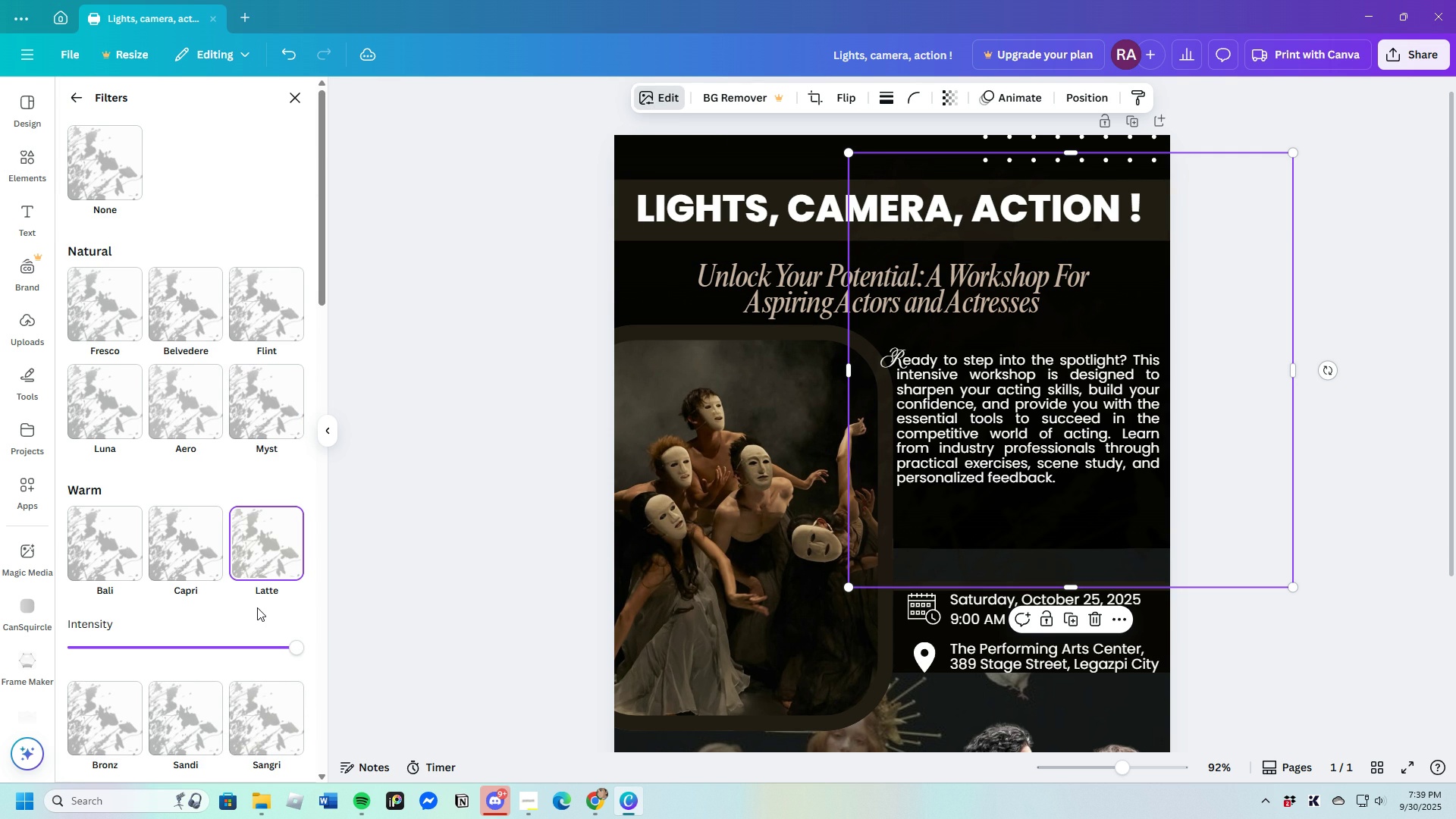 
scroll: coordinate [257, 606], scroll_direction: down, amount: 3.0
 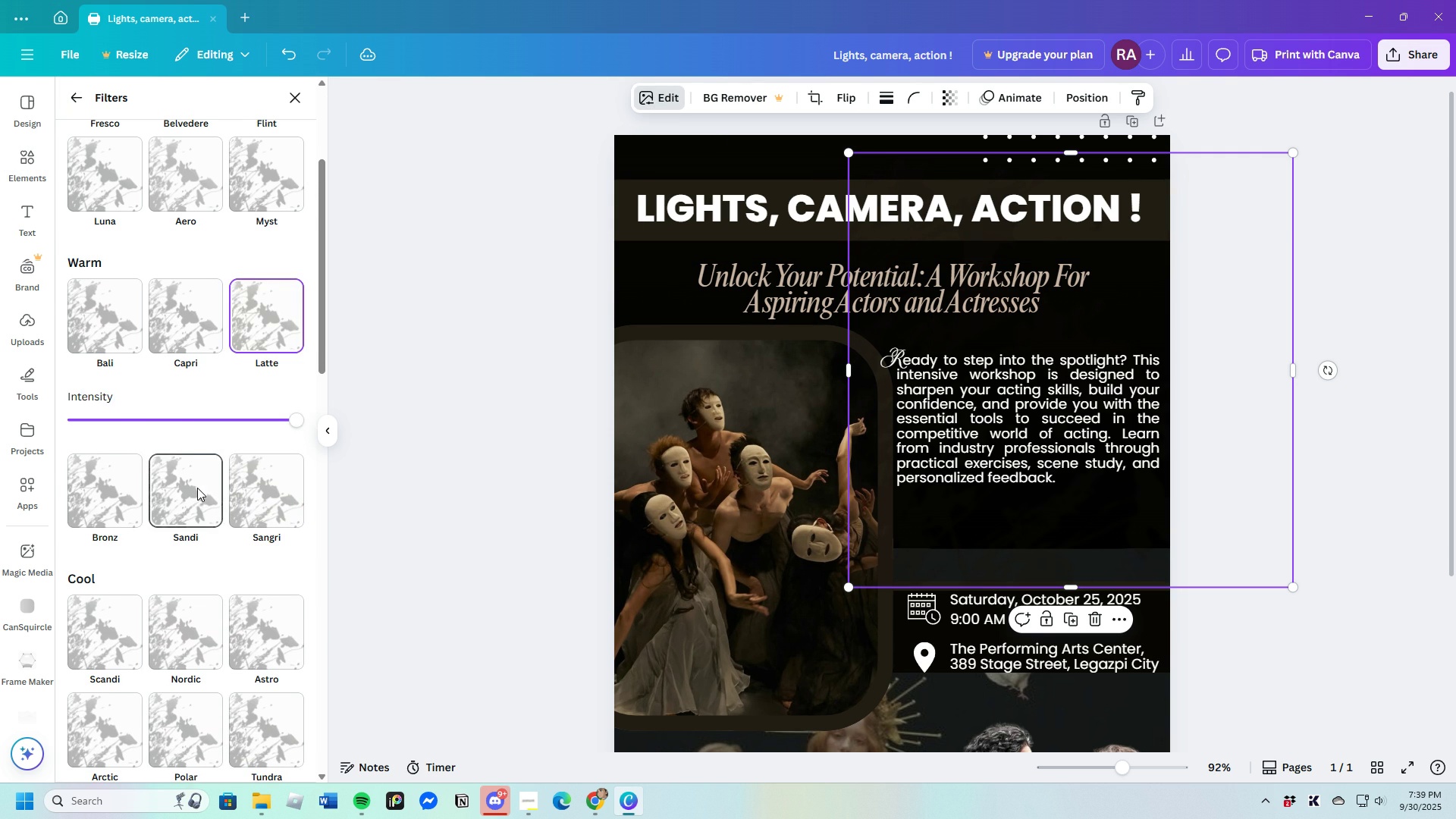 
left_click([197, 488])
 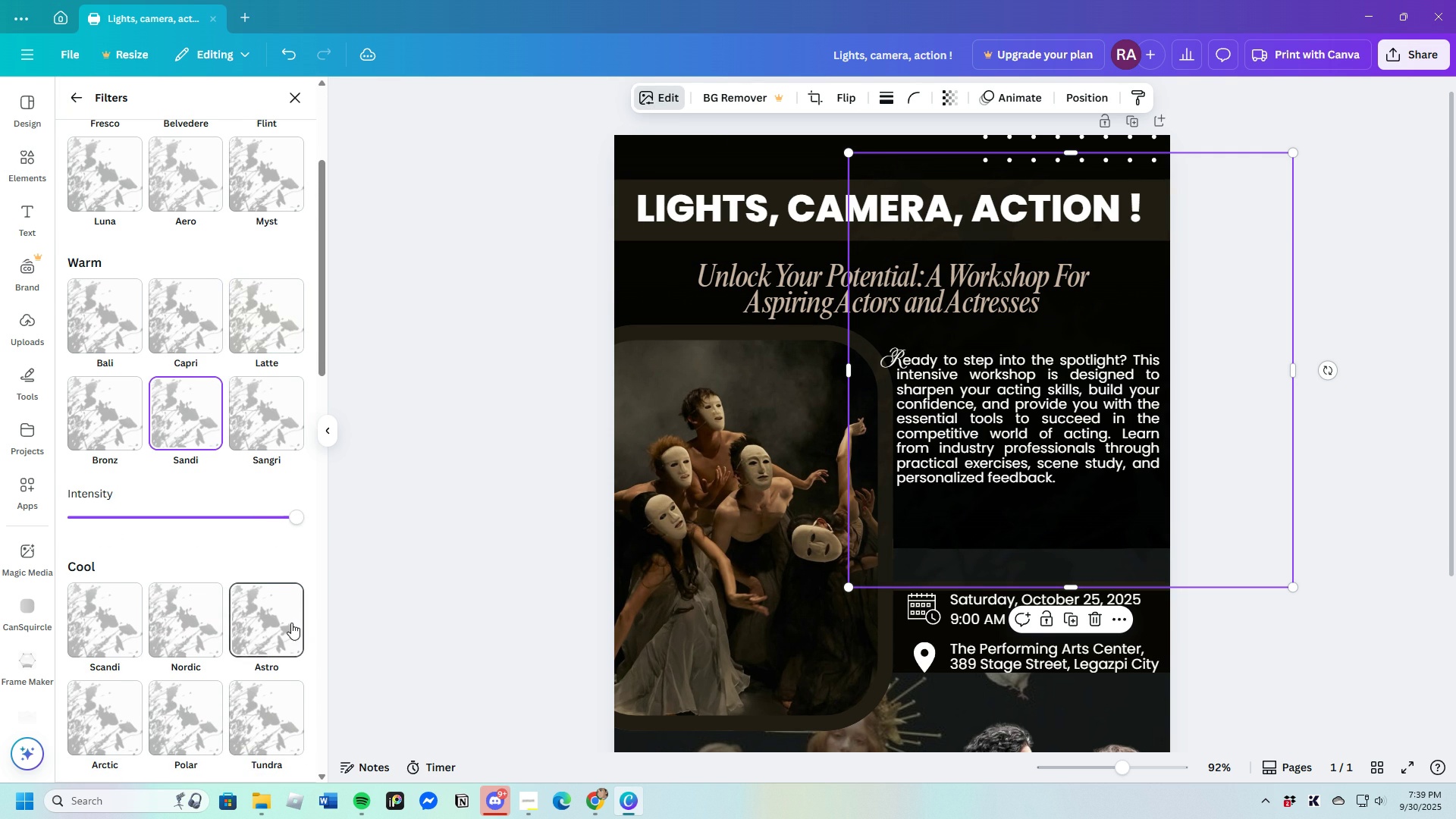 
left_click([291, 623])
 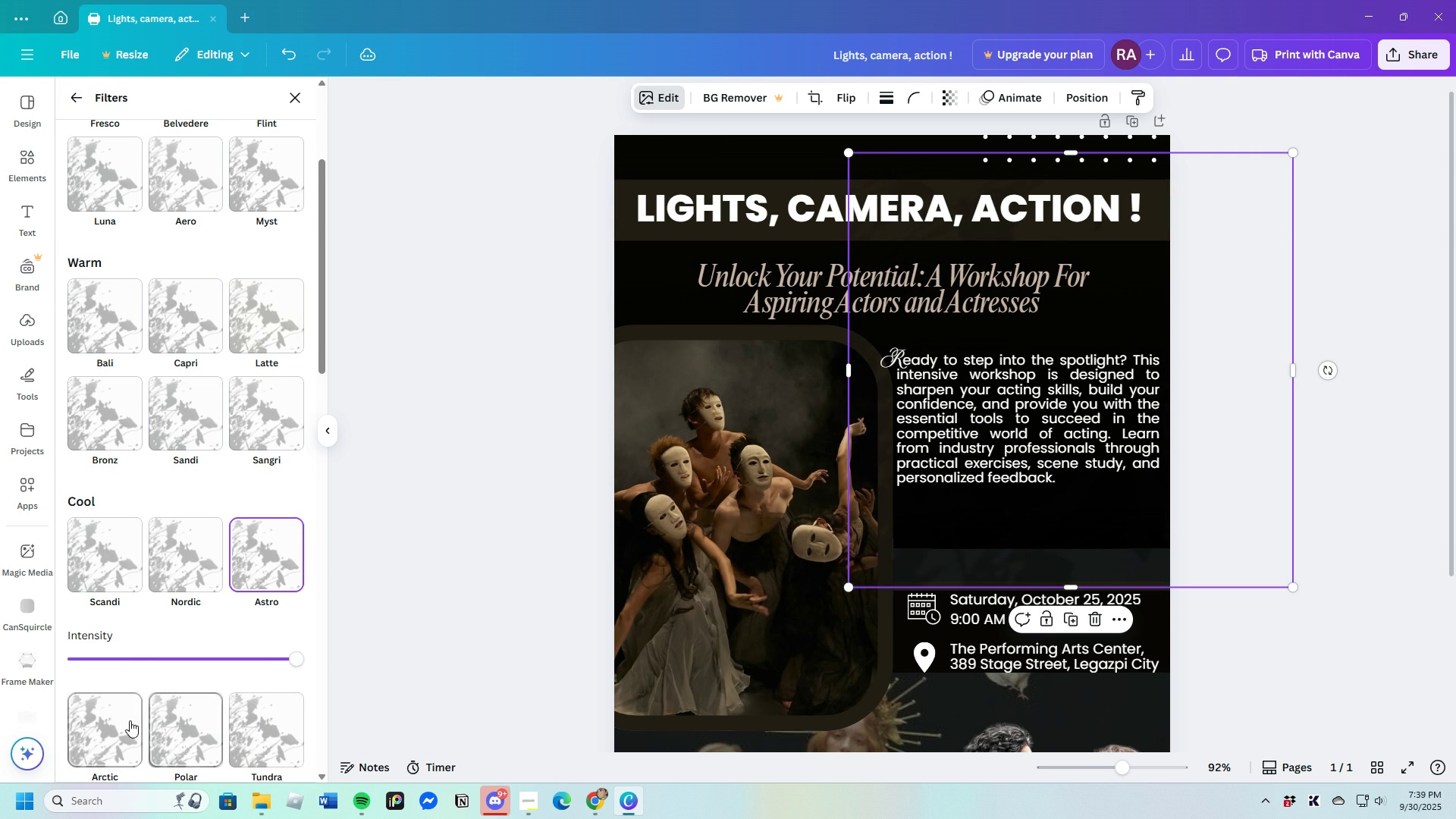 
left_click([128, 721])
 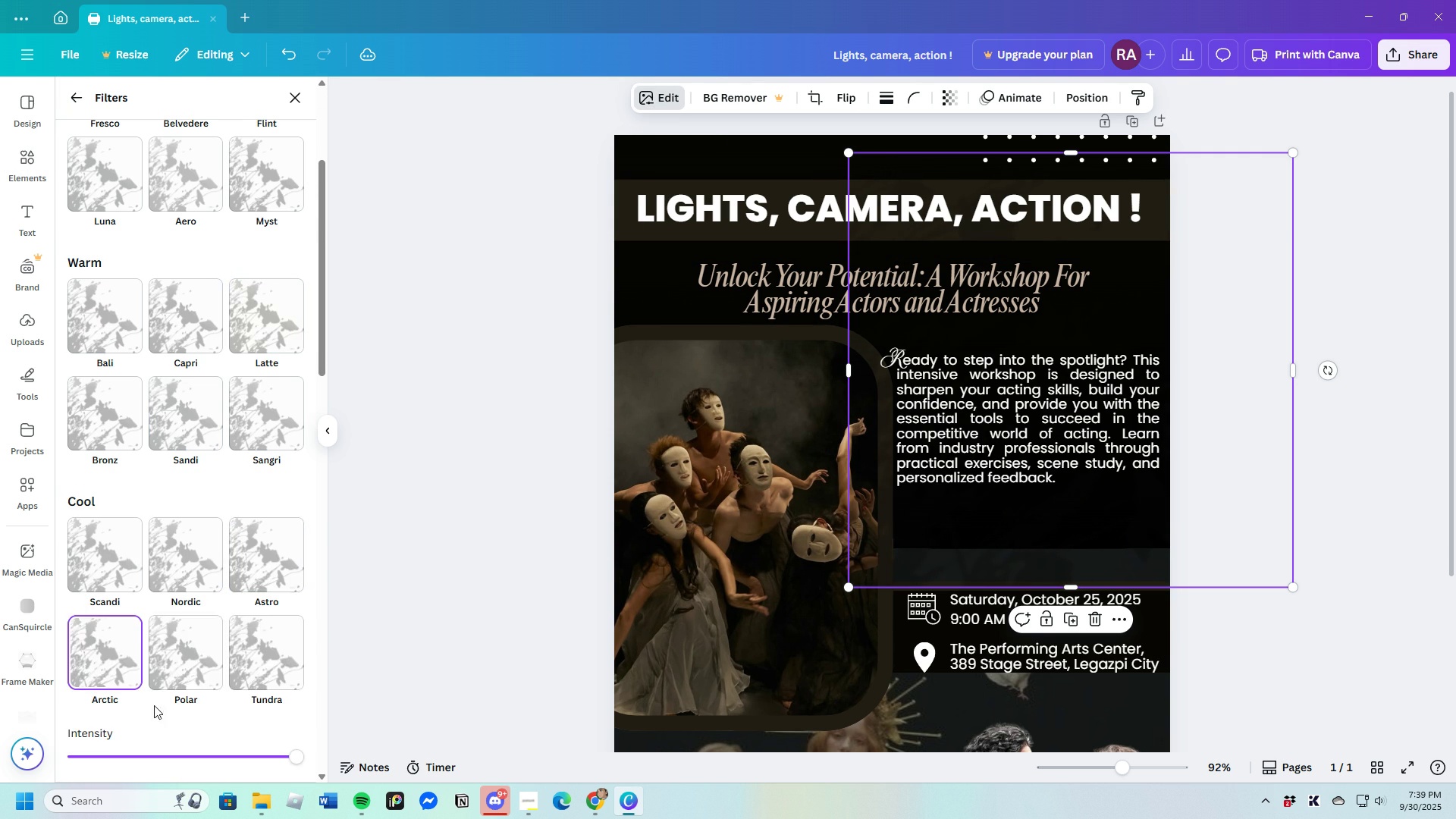 
scroll: coordinate [173, 662], scroll_direction: down, amount: 3.0
 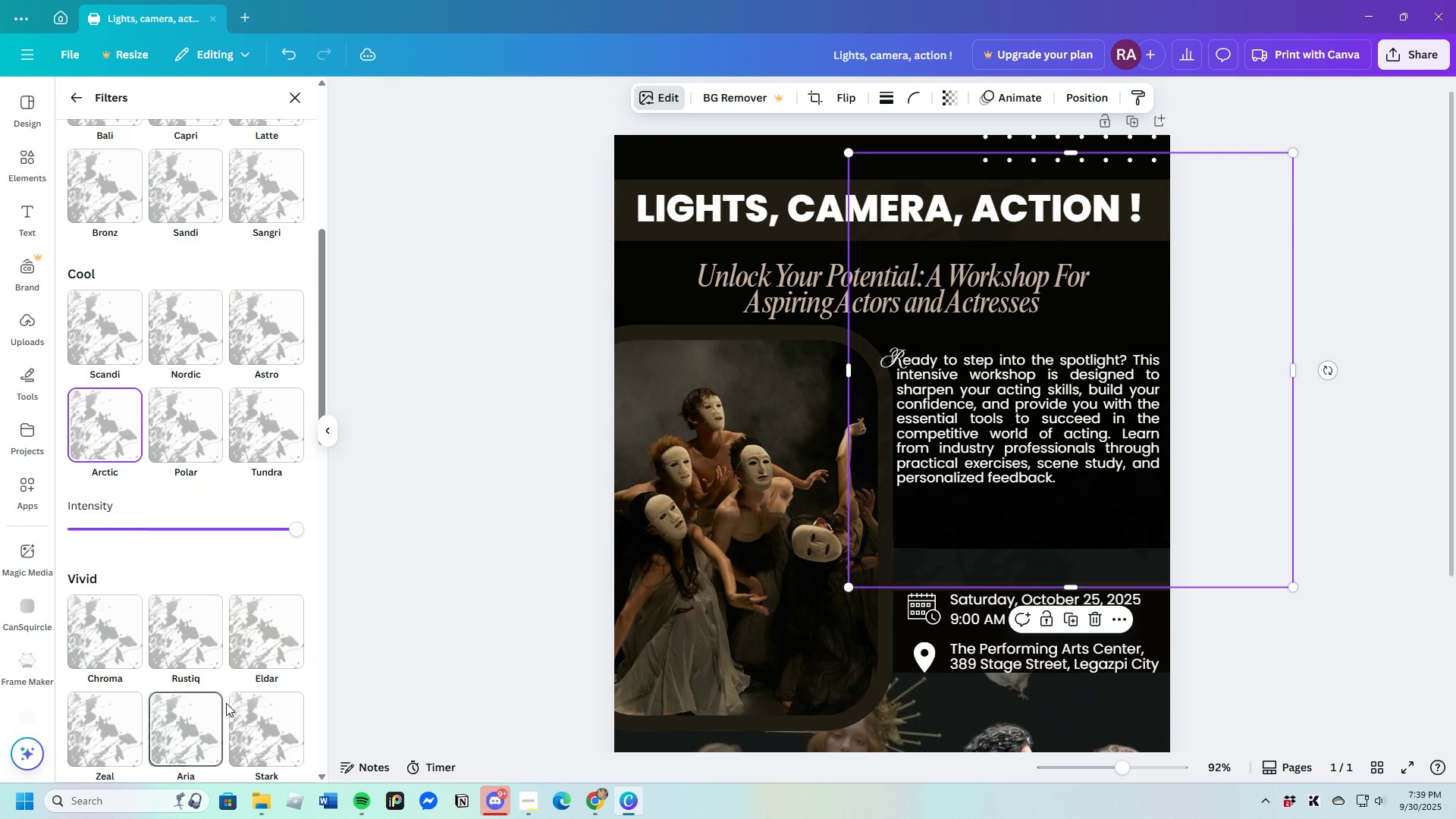 
scroll: coordinate [247, 654], scroll_direction: up, amount: 5.0
 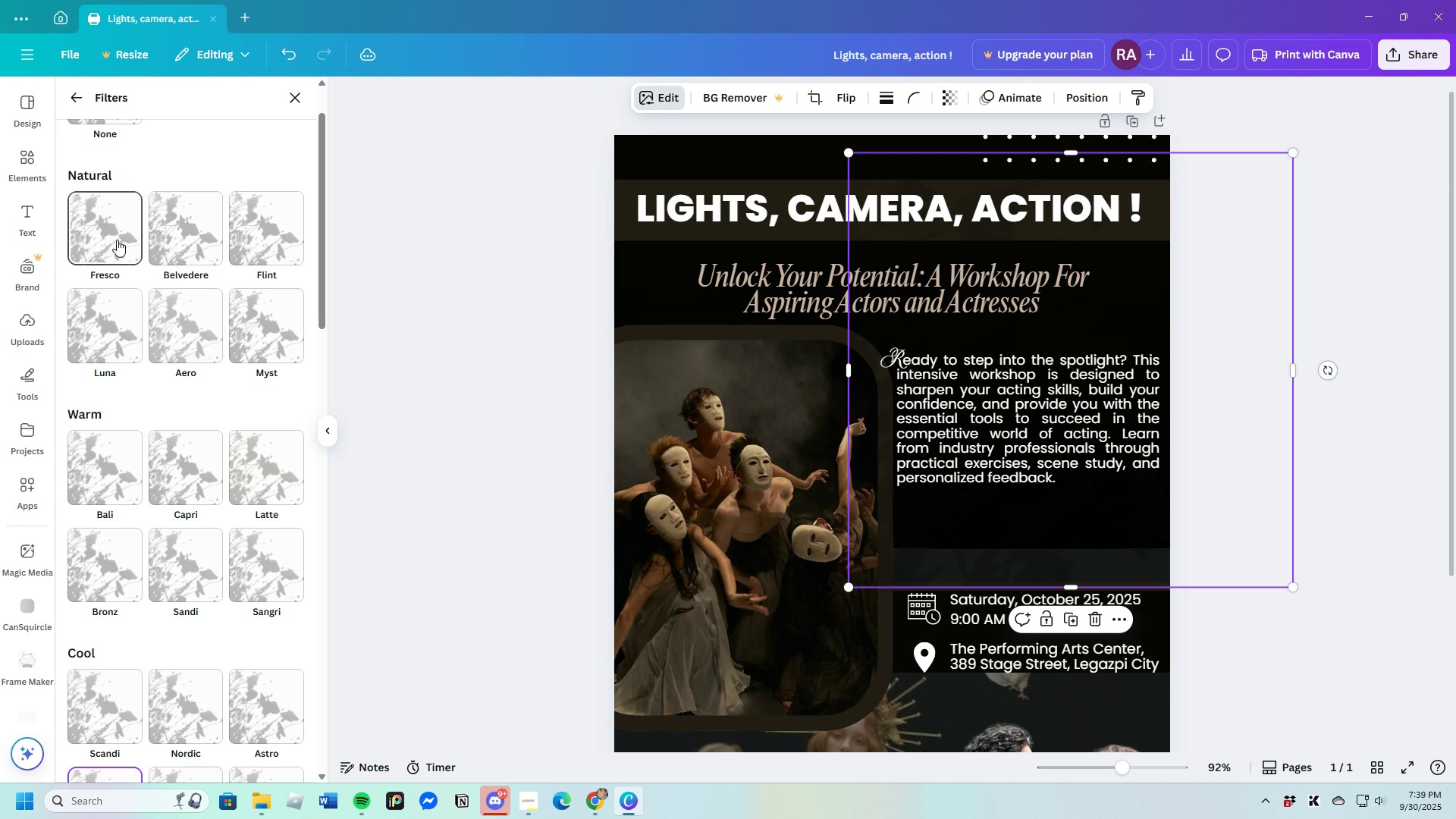 
left_click([111, 237])